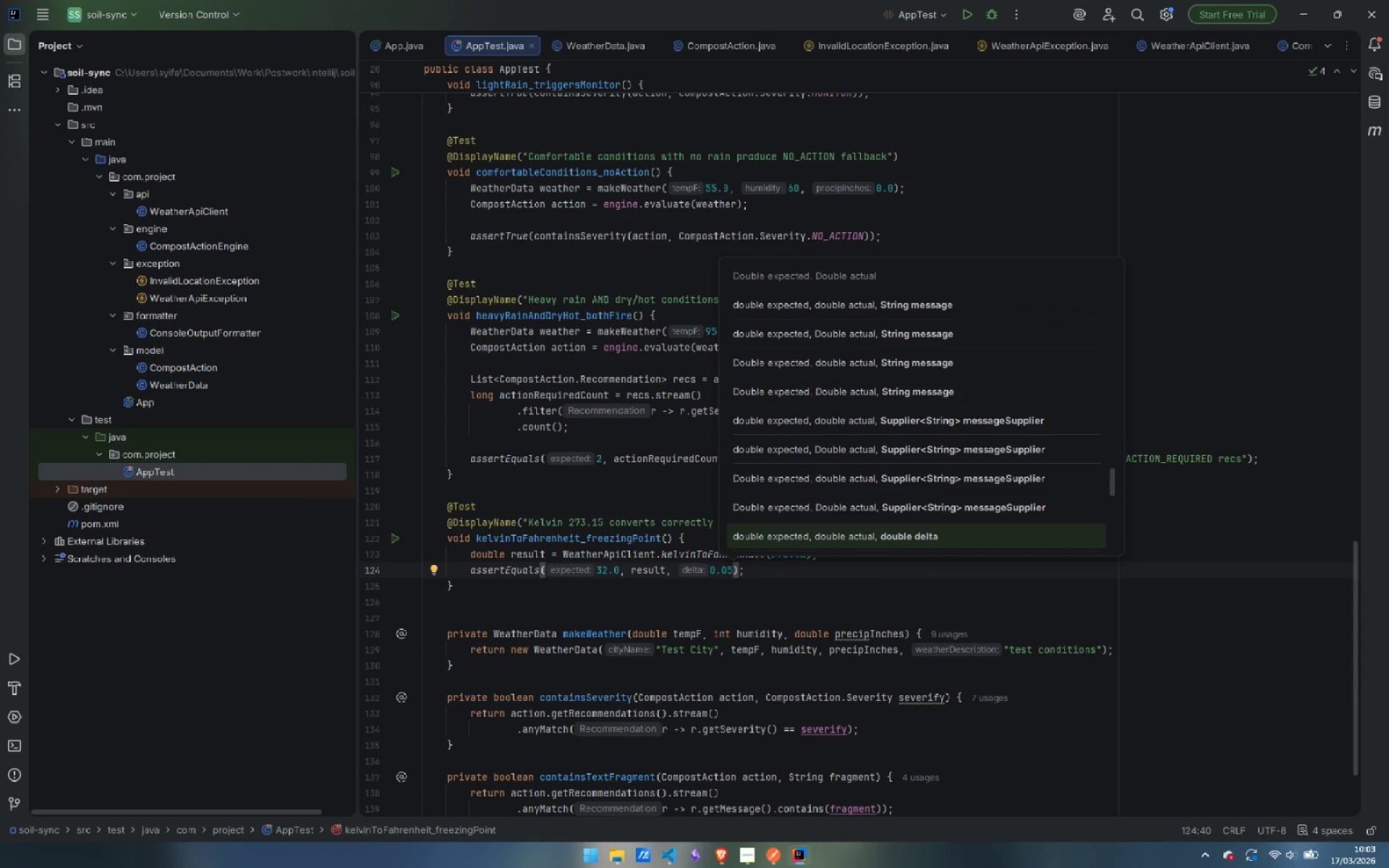 
type(, "273.15 K should be approximateluyu )
key(Backspace)
key(Backspace)
key(Backspace)
key(Backspace)
type(y )
 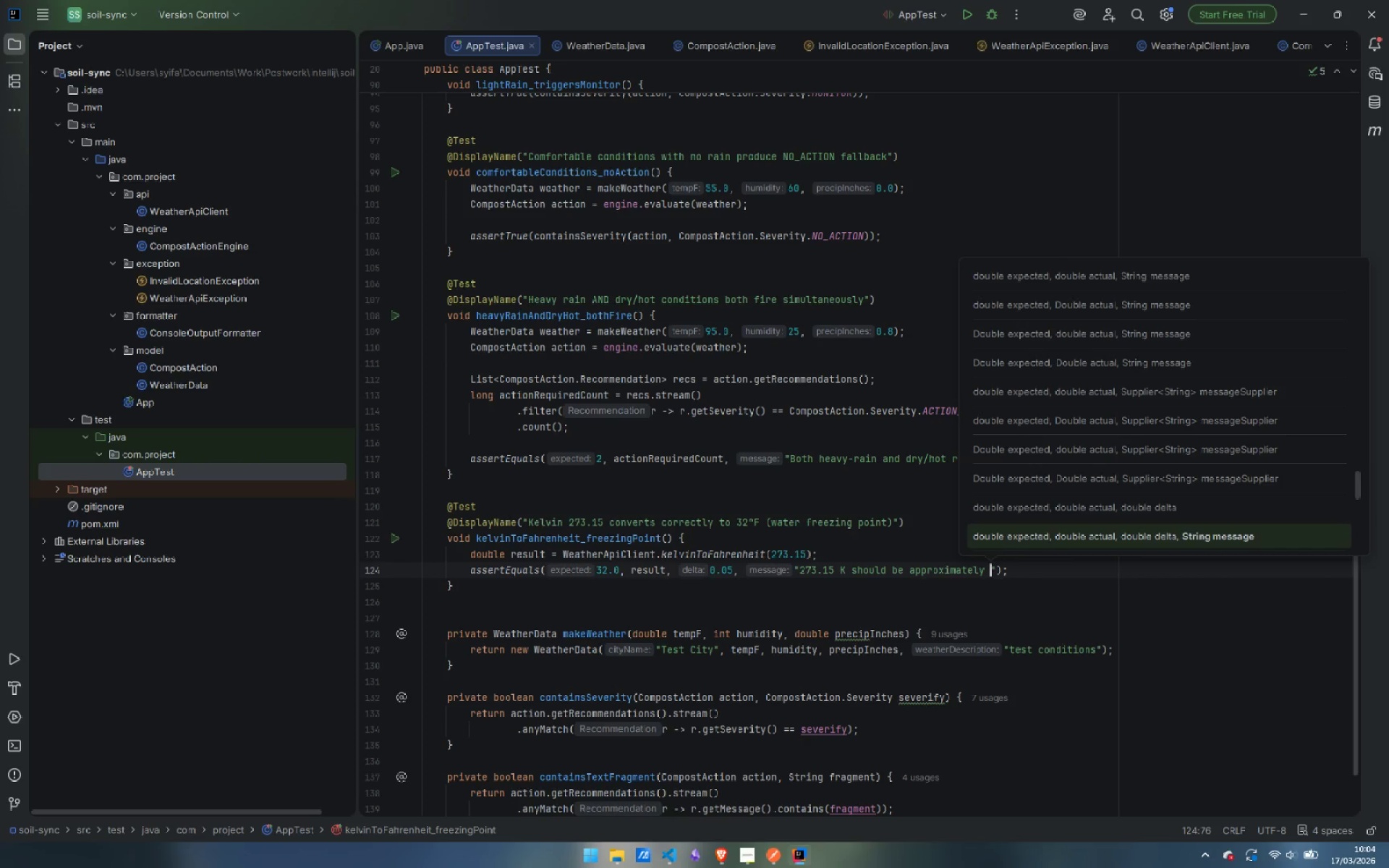 
type(32 )
key(Backspace)
 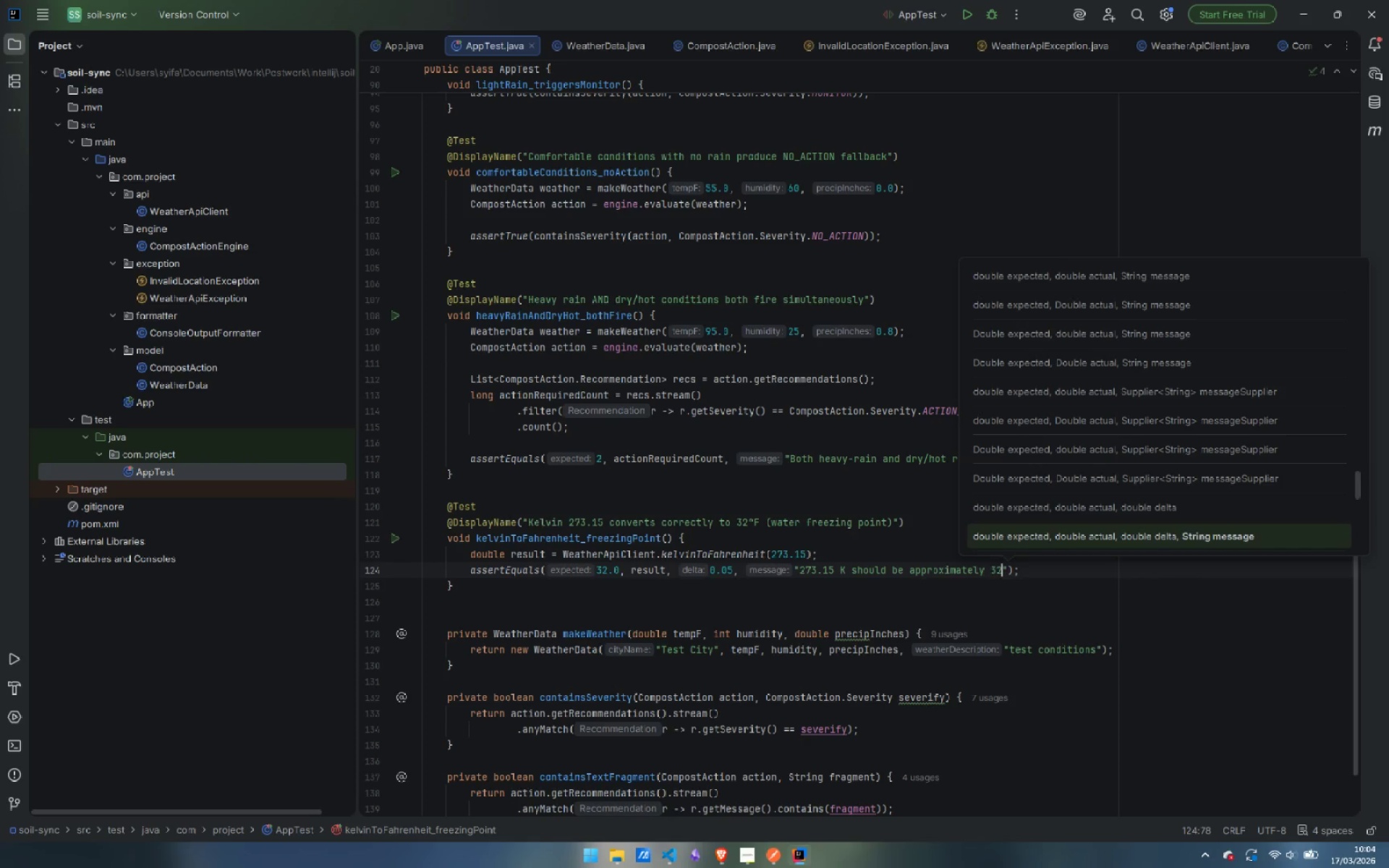 
key(Control+V)
 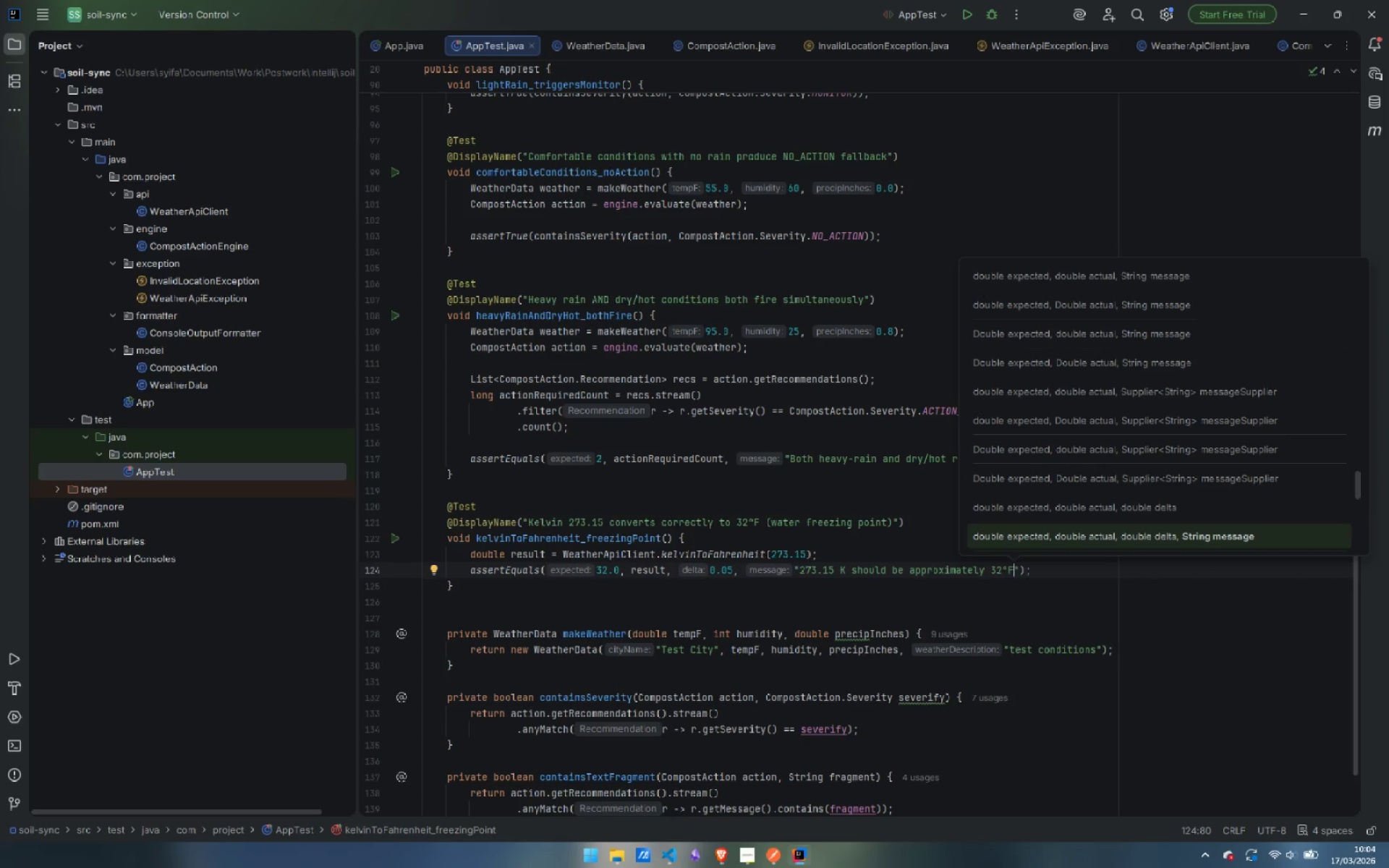 
key(ArrowDown)
 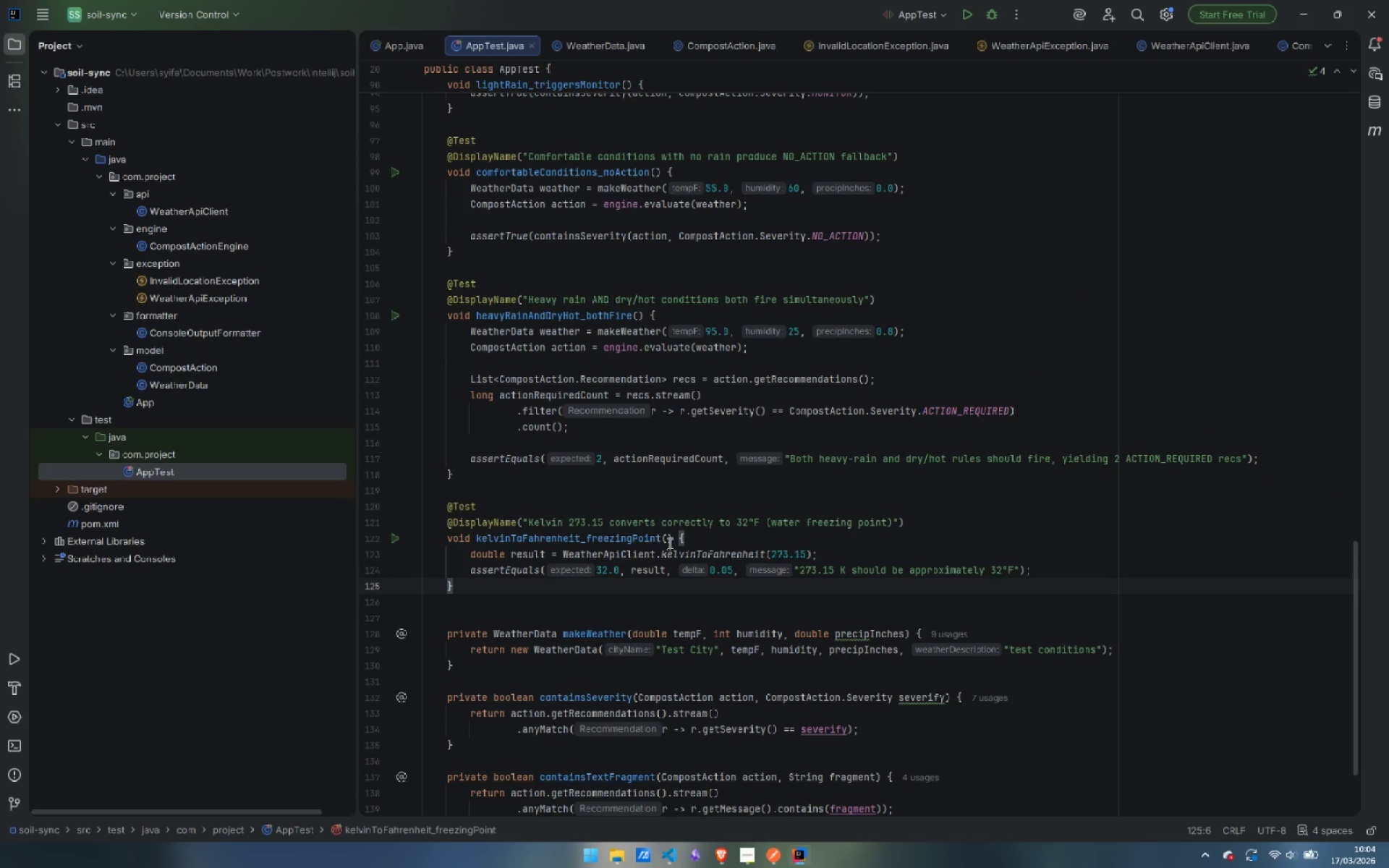 
scroll: coordinate [627, 459], scroll_direction: up, amount: 37.0
 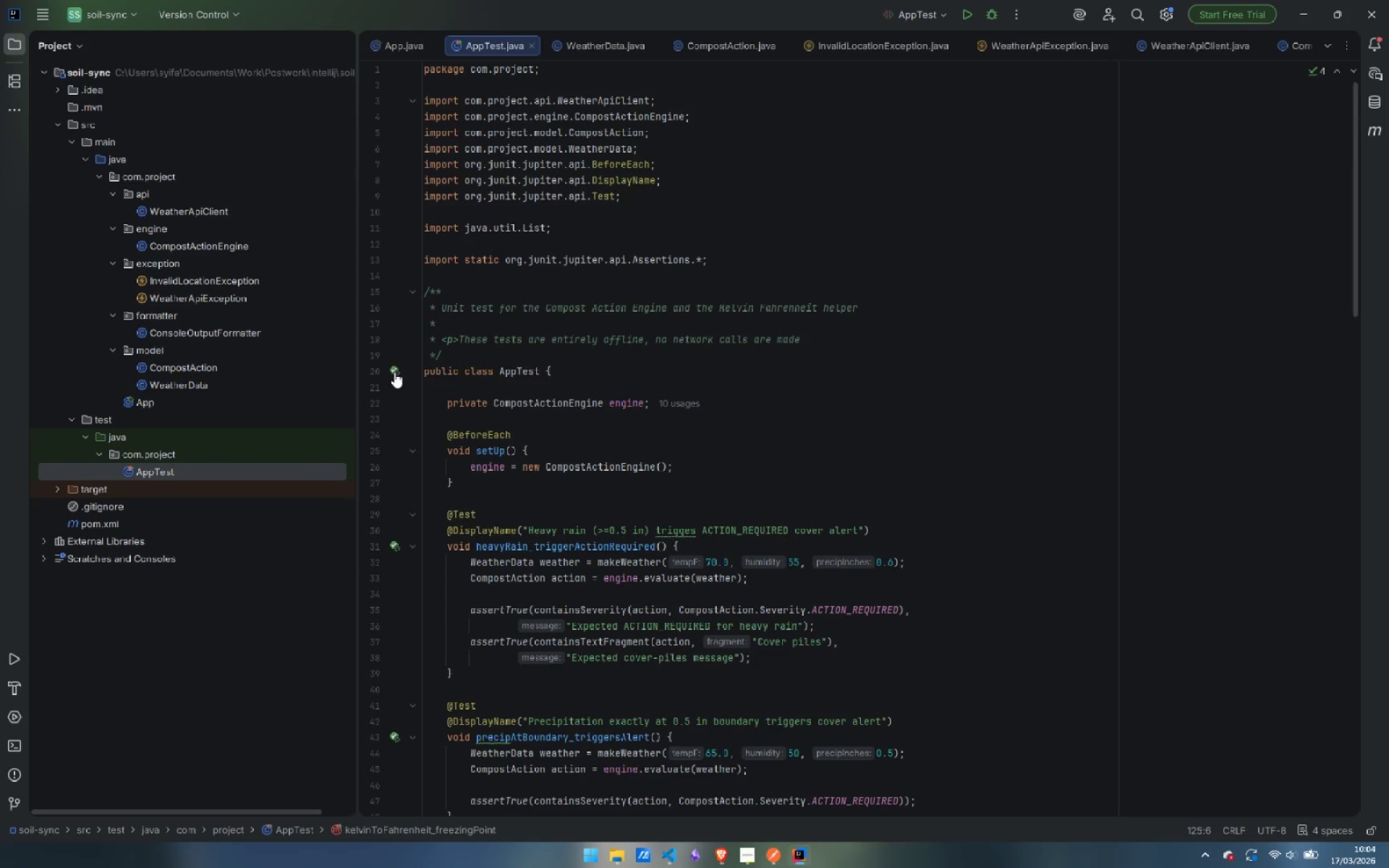 
left_click([395, 371])
 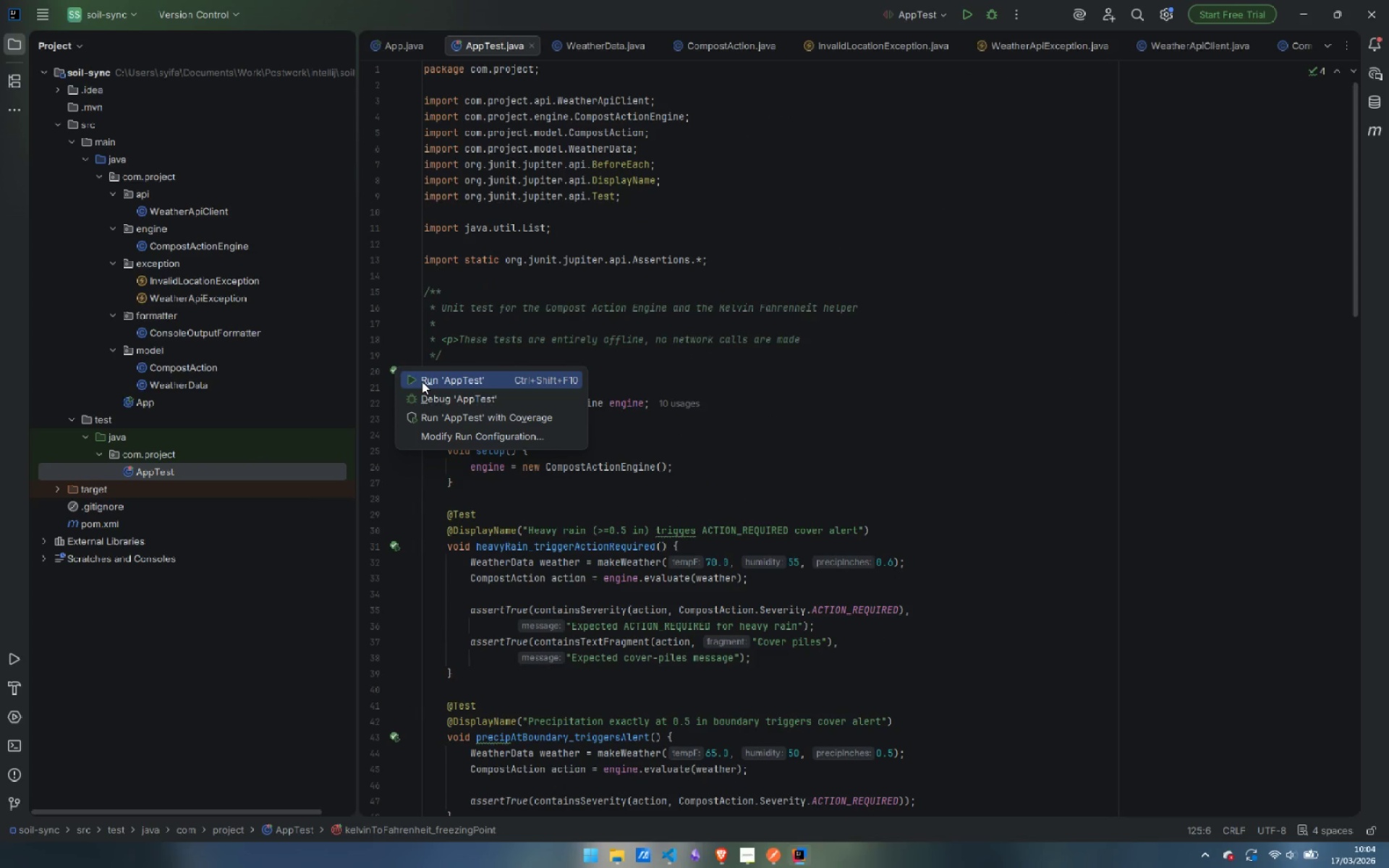 
left_click([422, 381])
 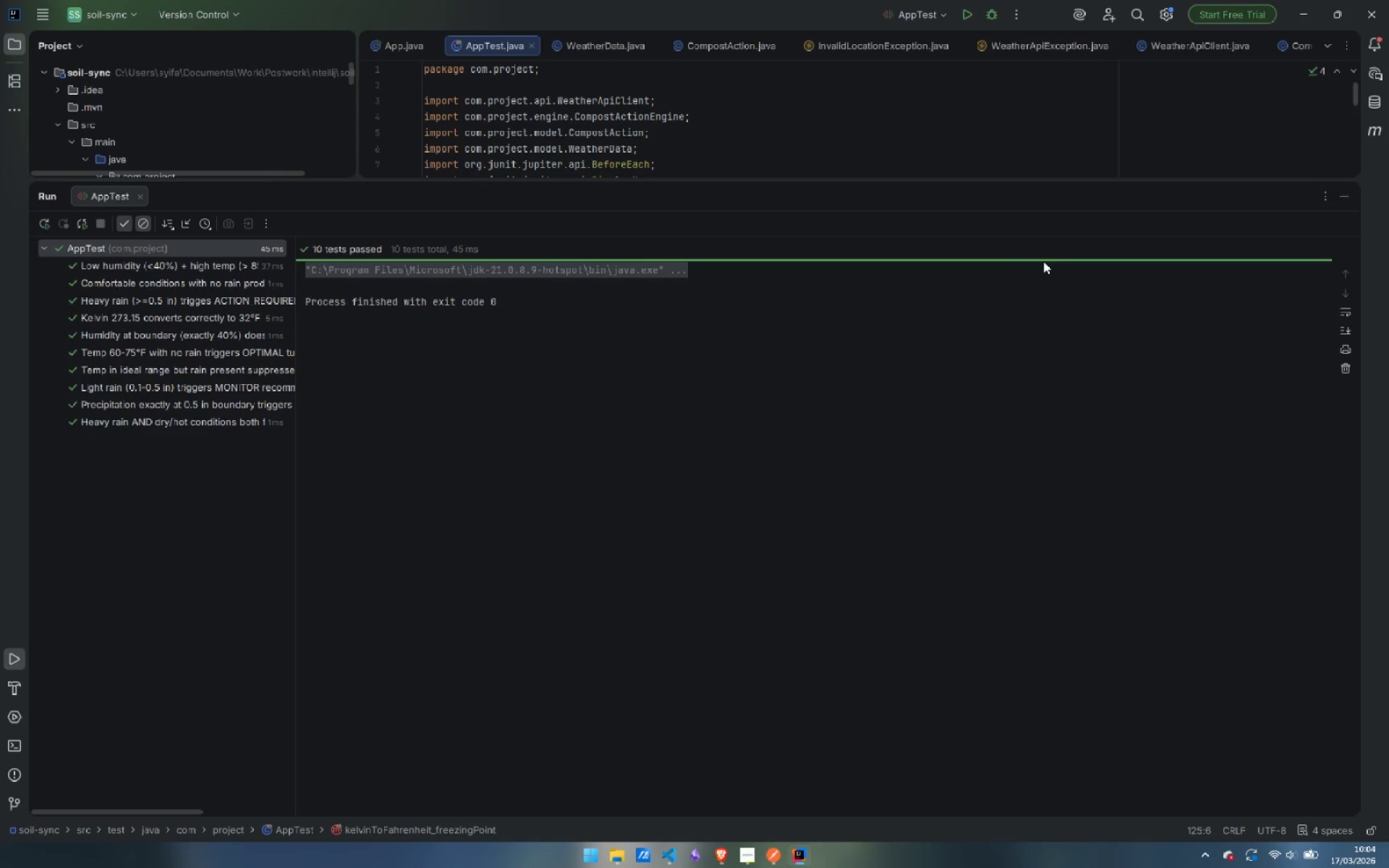 
left_click([1337, 197])
 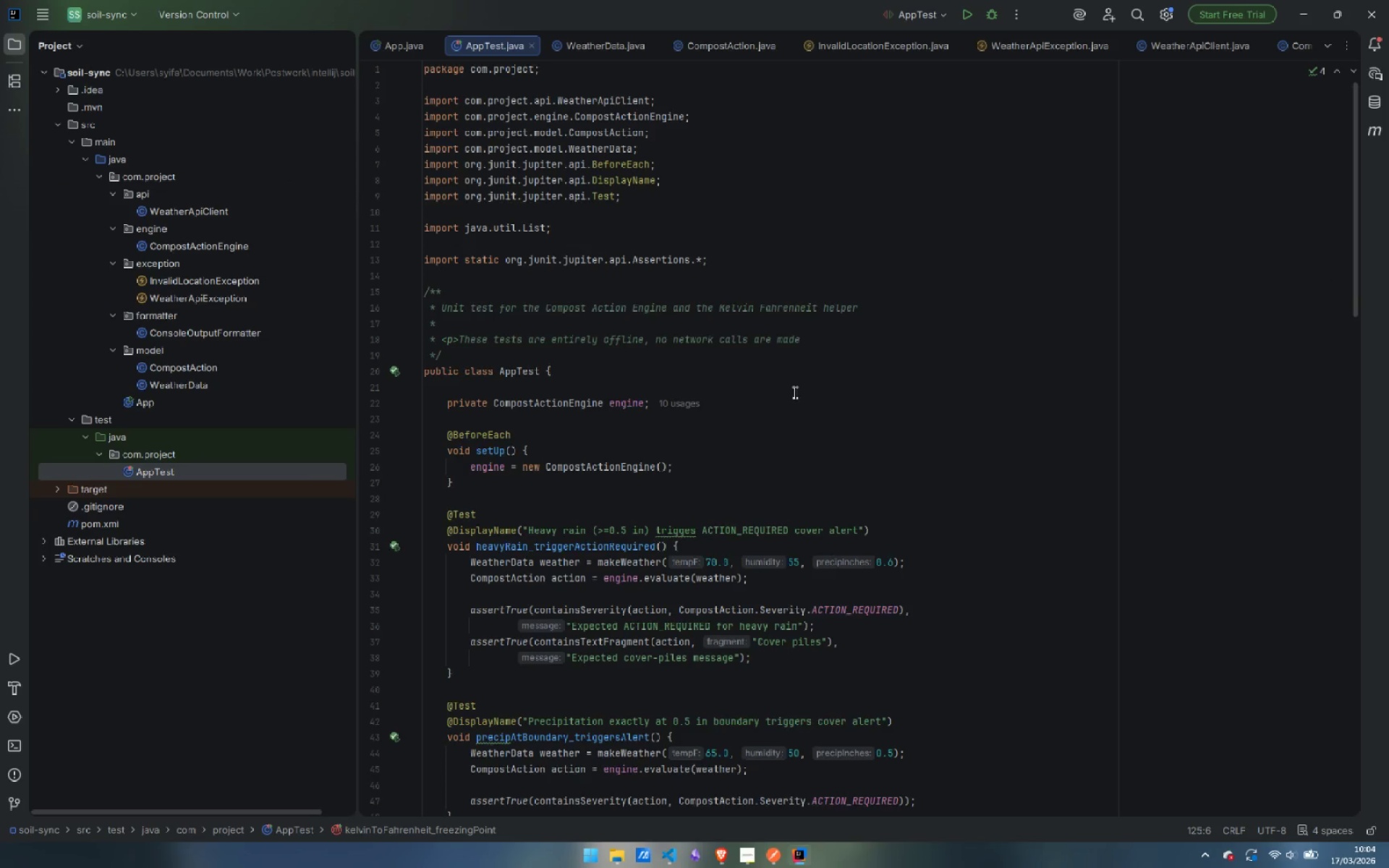 
scroll: coordinate [763, 397], scroll_direction: down, amount: 42.0
 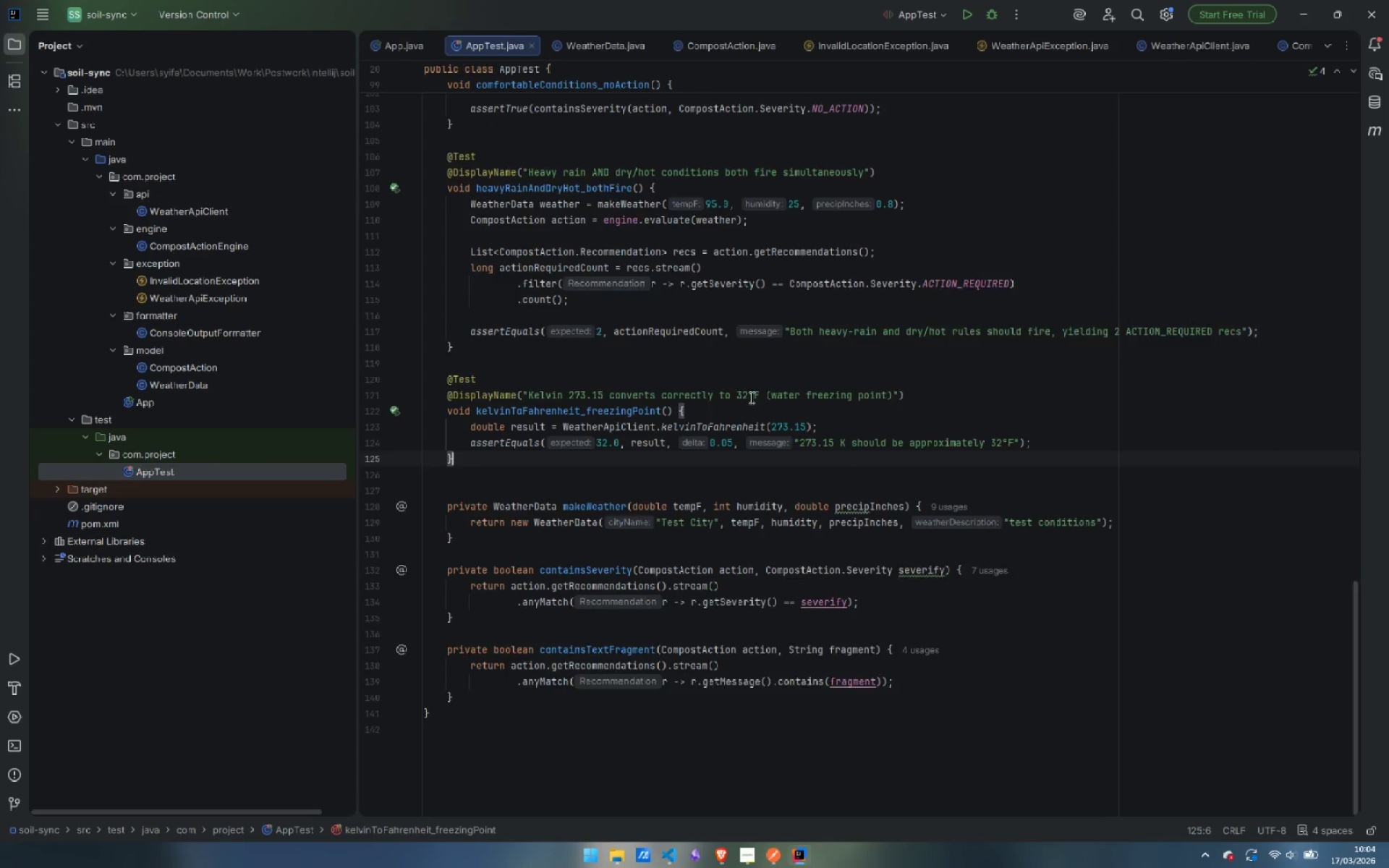 
scroll: coordinate [747, 399], scroll_direction: up, amount: 3.0
 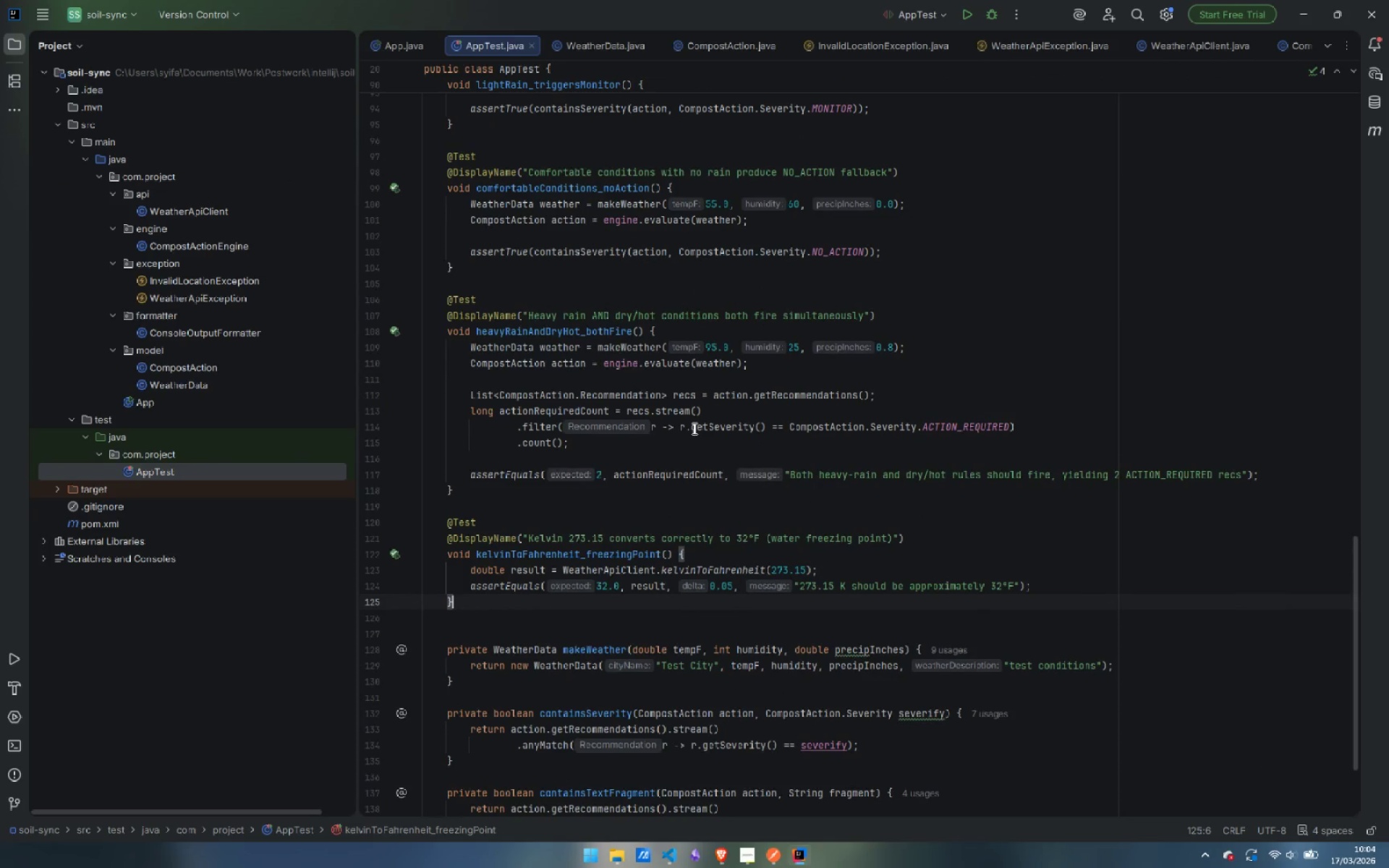 
scroll: coordinate [687, 432], scroll_direction: down, amount: 3.0
 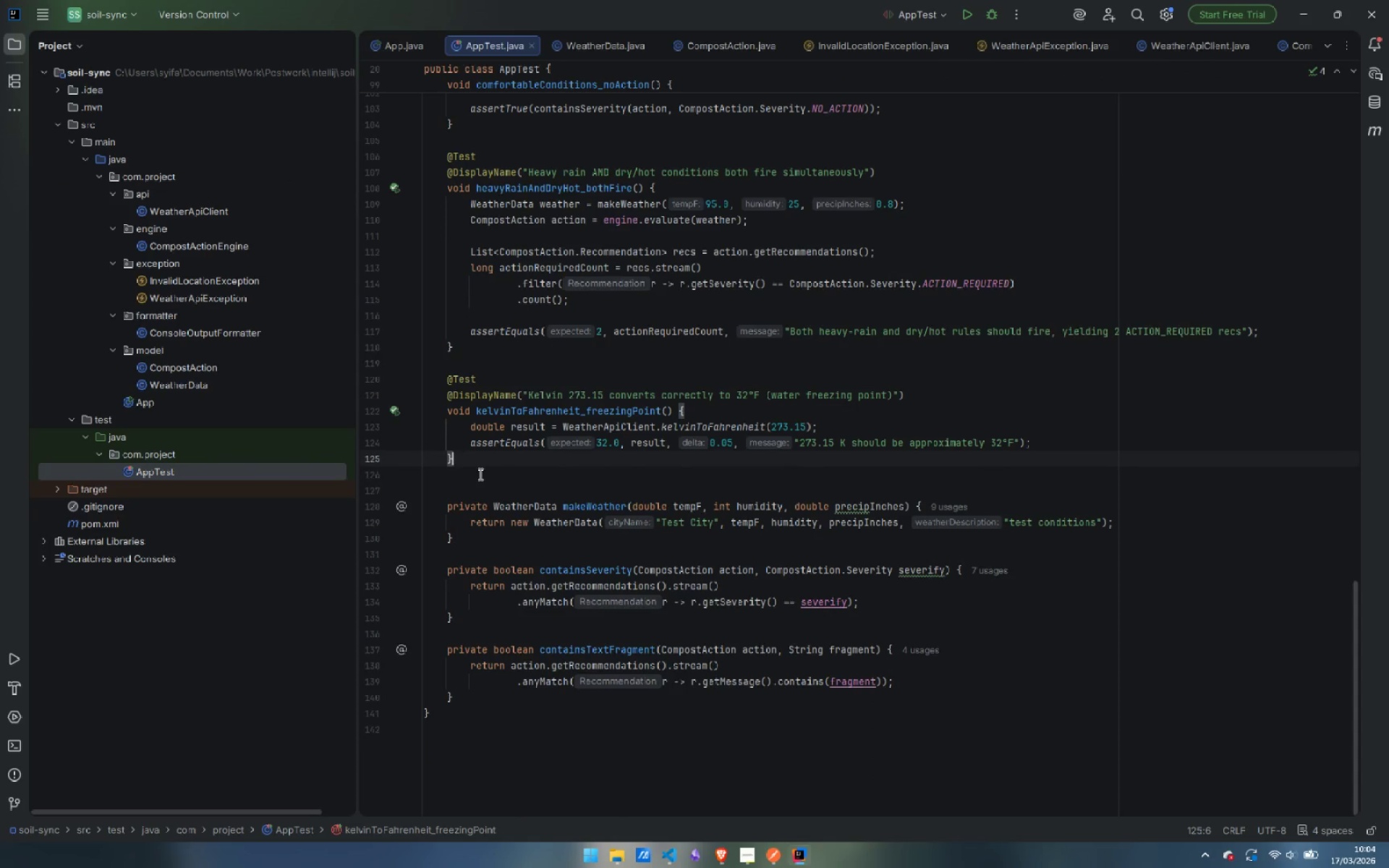 
left_click([479, 474])
 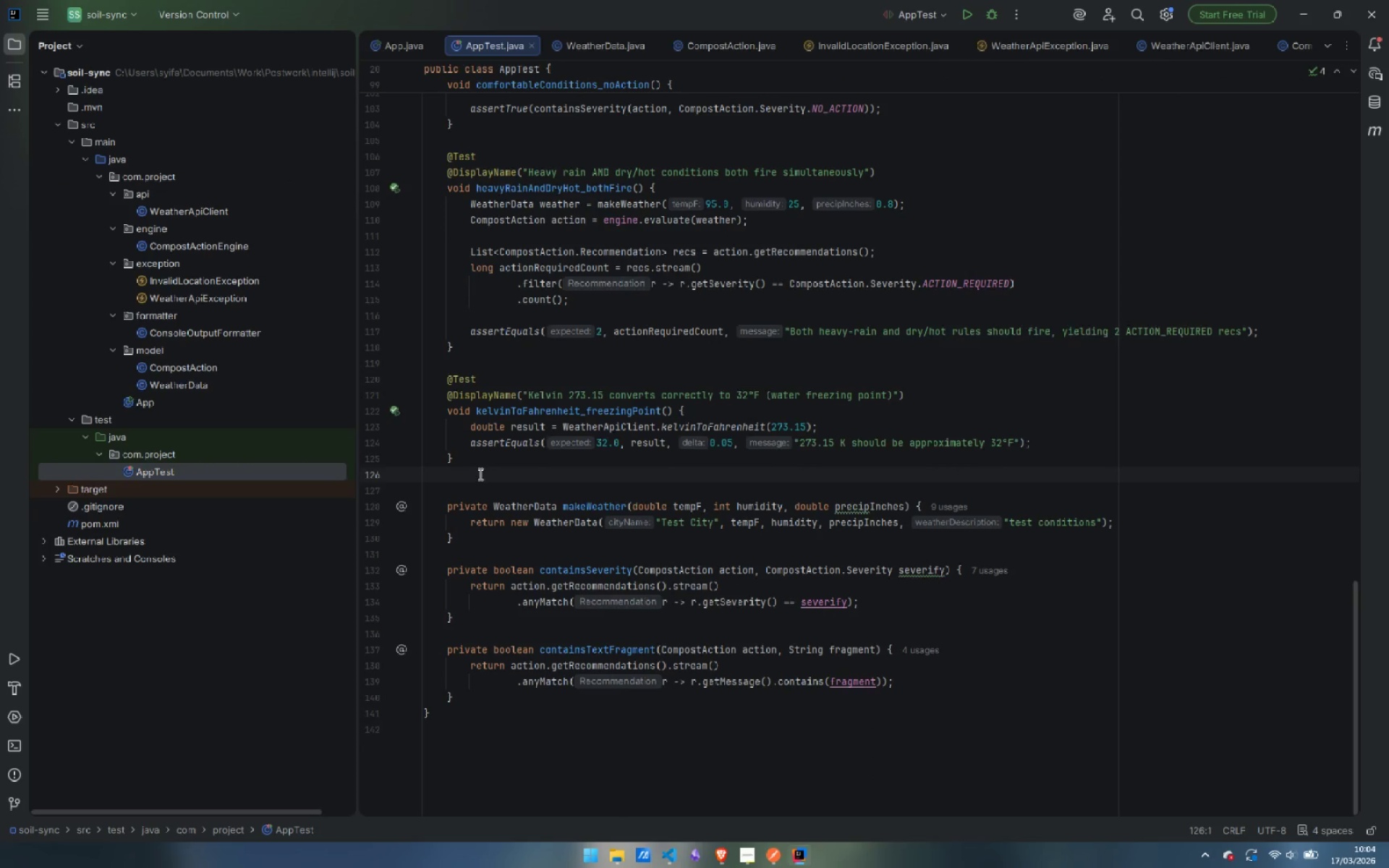 
key(Backspace)
 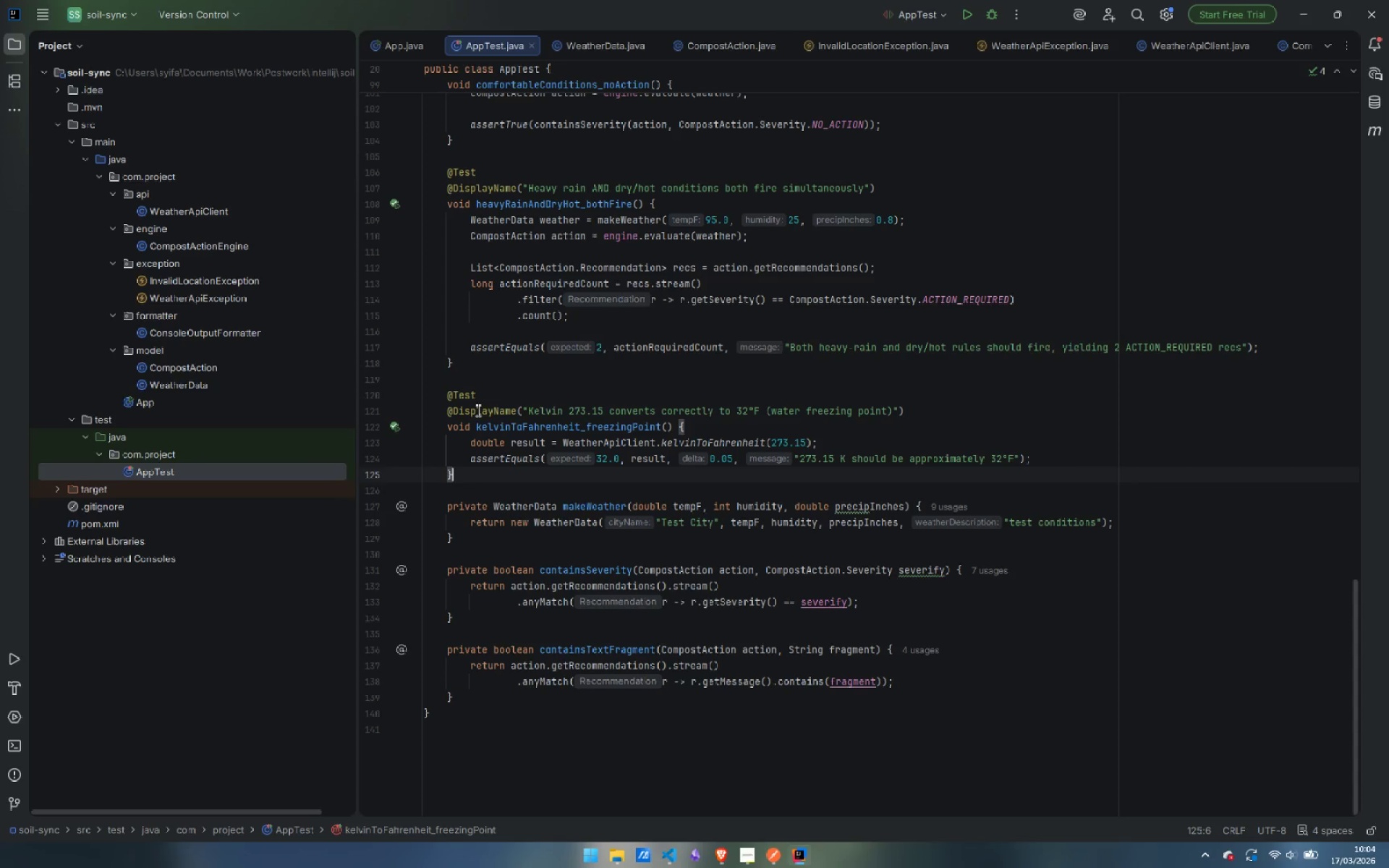 
scroll: coordinate [551, 425], scroll_direction: up, amount: 40.0
 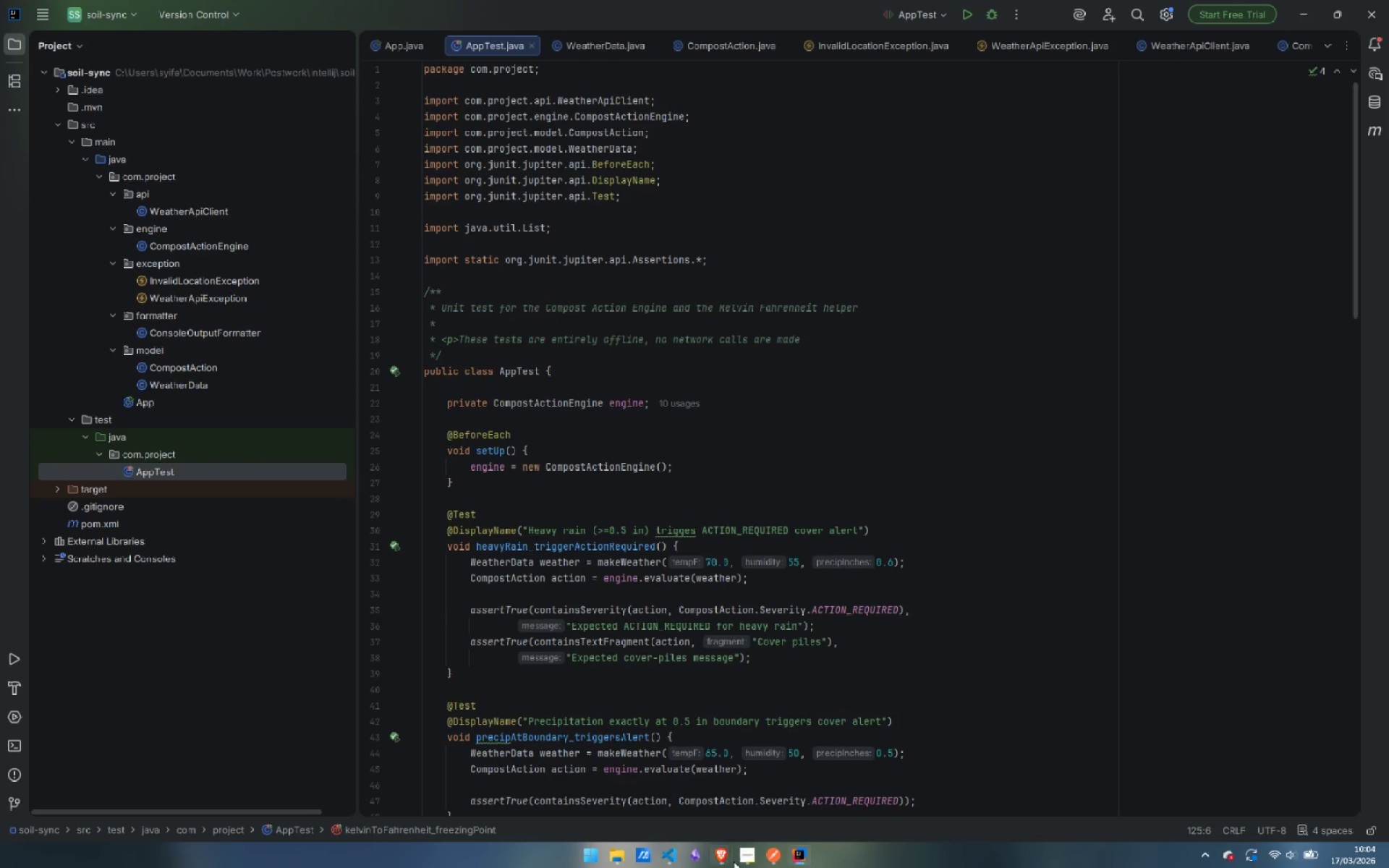 
left_click([749, 855])